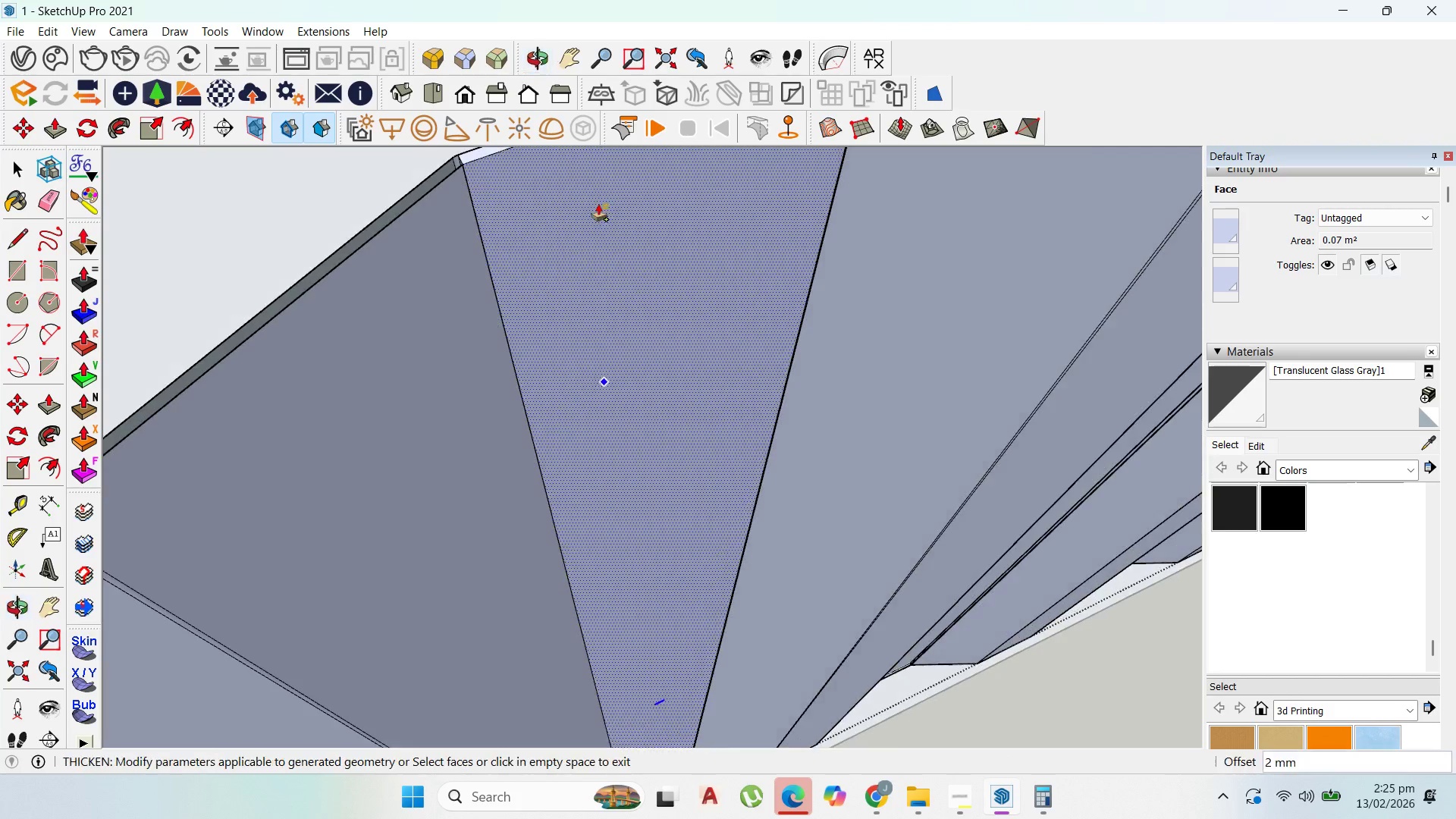 
scroll: coordinate [864, 483], scroll_direction: down, amount: 5.0
 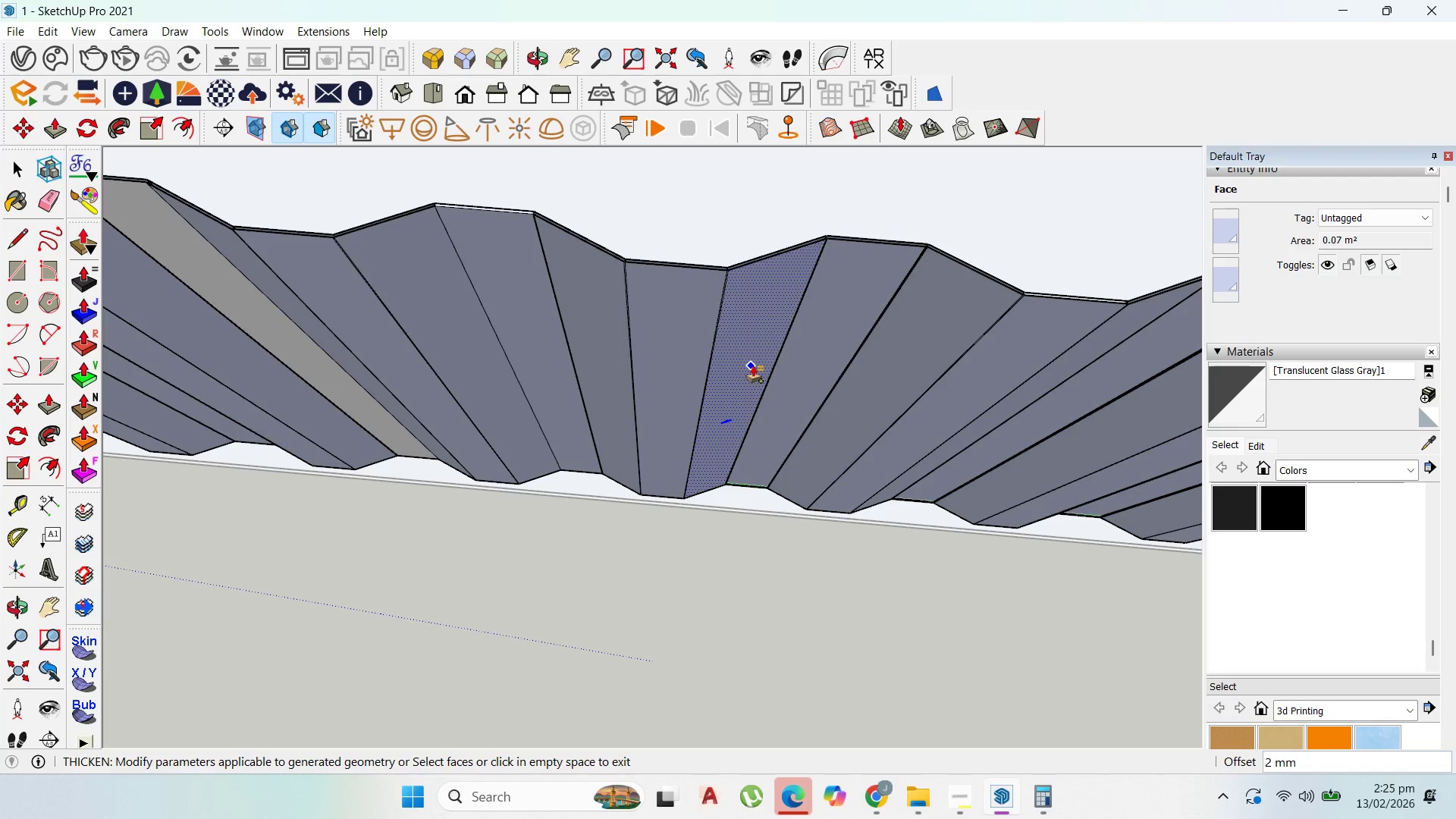 
wait(13.34)
 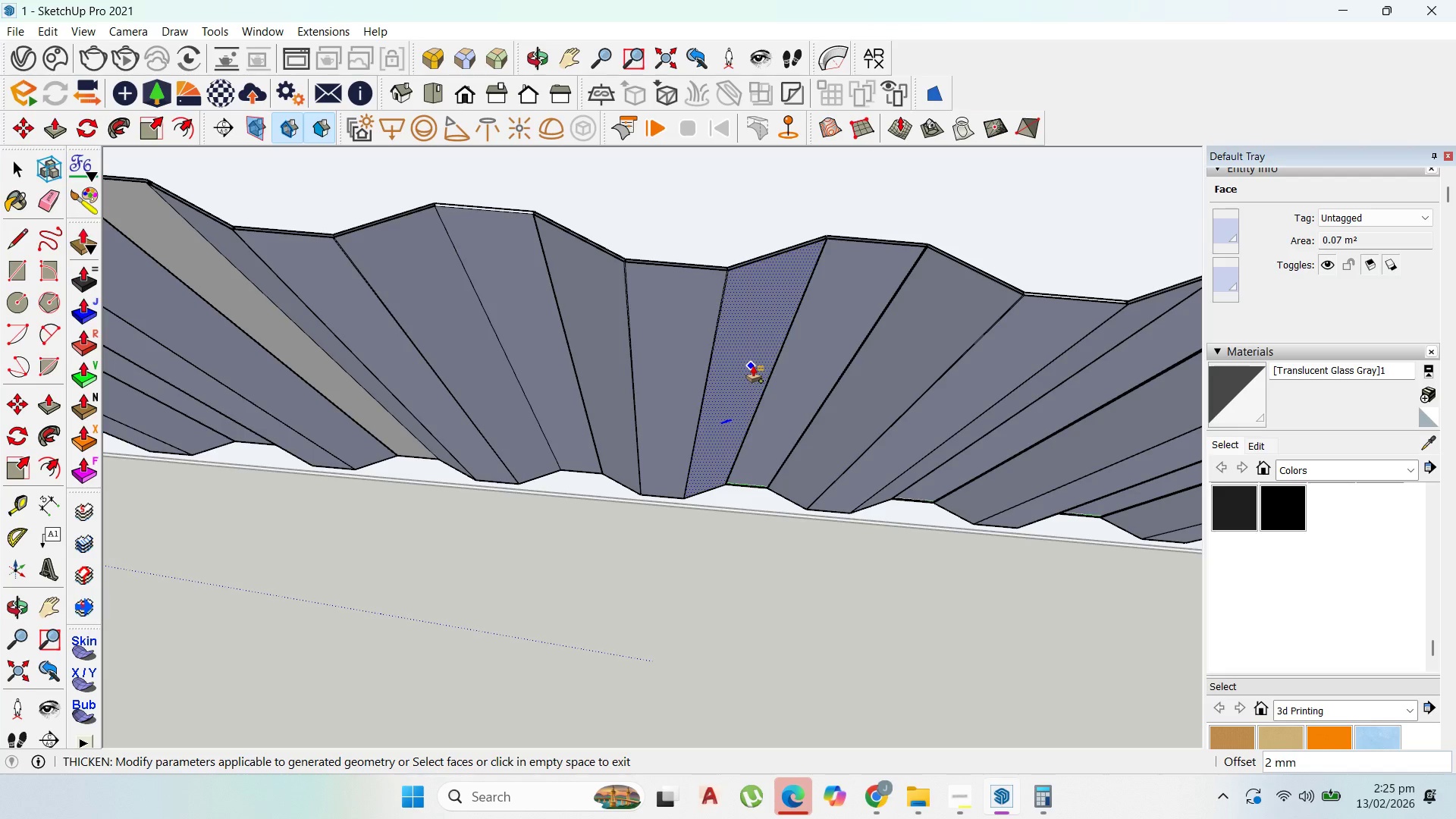 
scroll: coordinate [864, 465], scroll_direction: down, amount: 17.0
 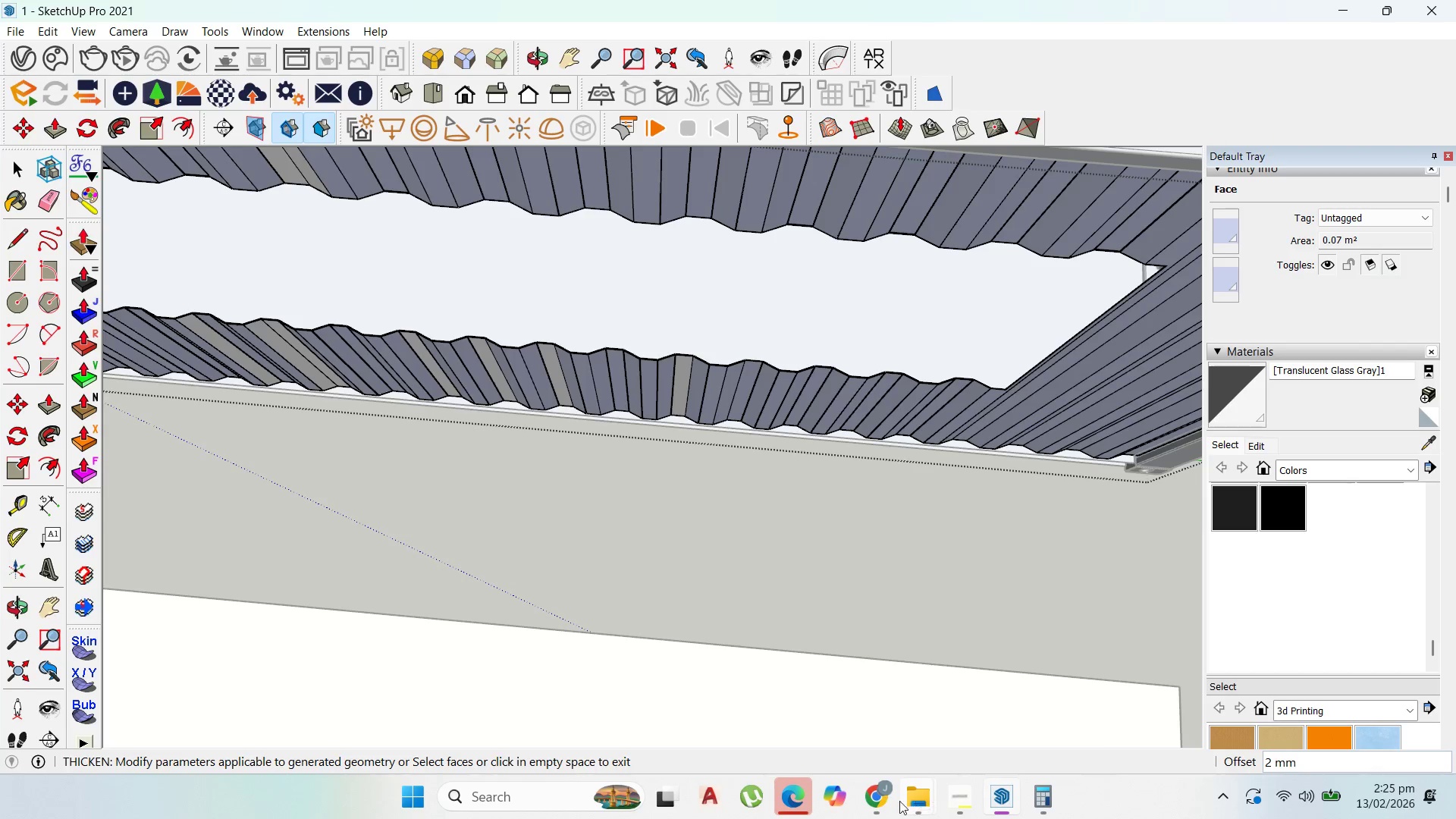 
left_click([883, 799])
 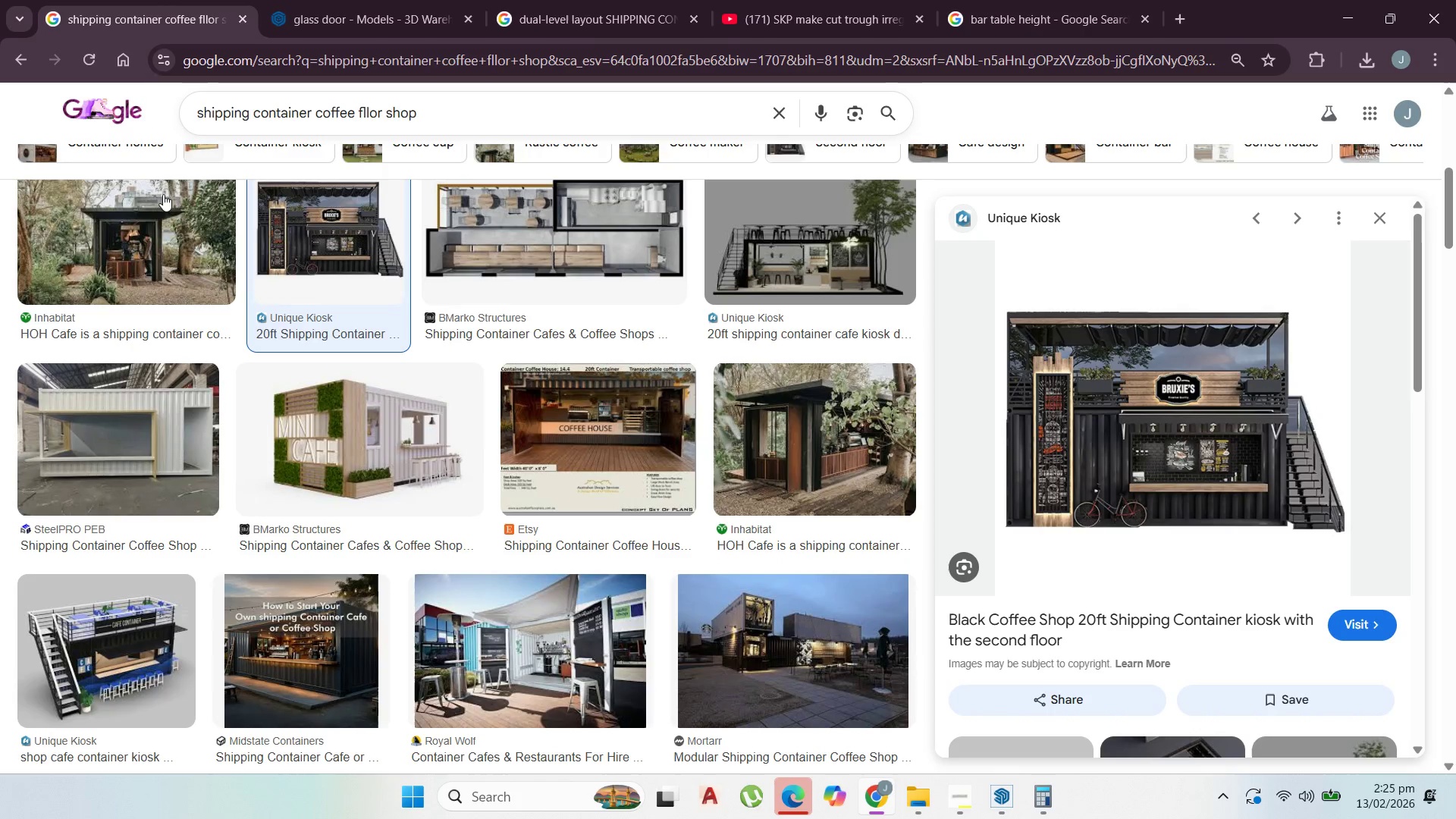 
scroll: coordinate [497, 422], scroll_direction: down, amount: 10.0
 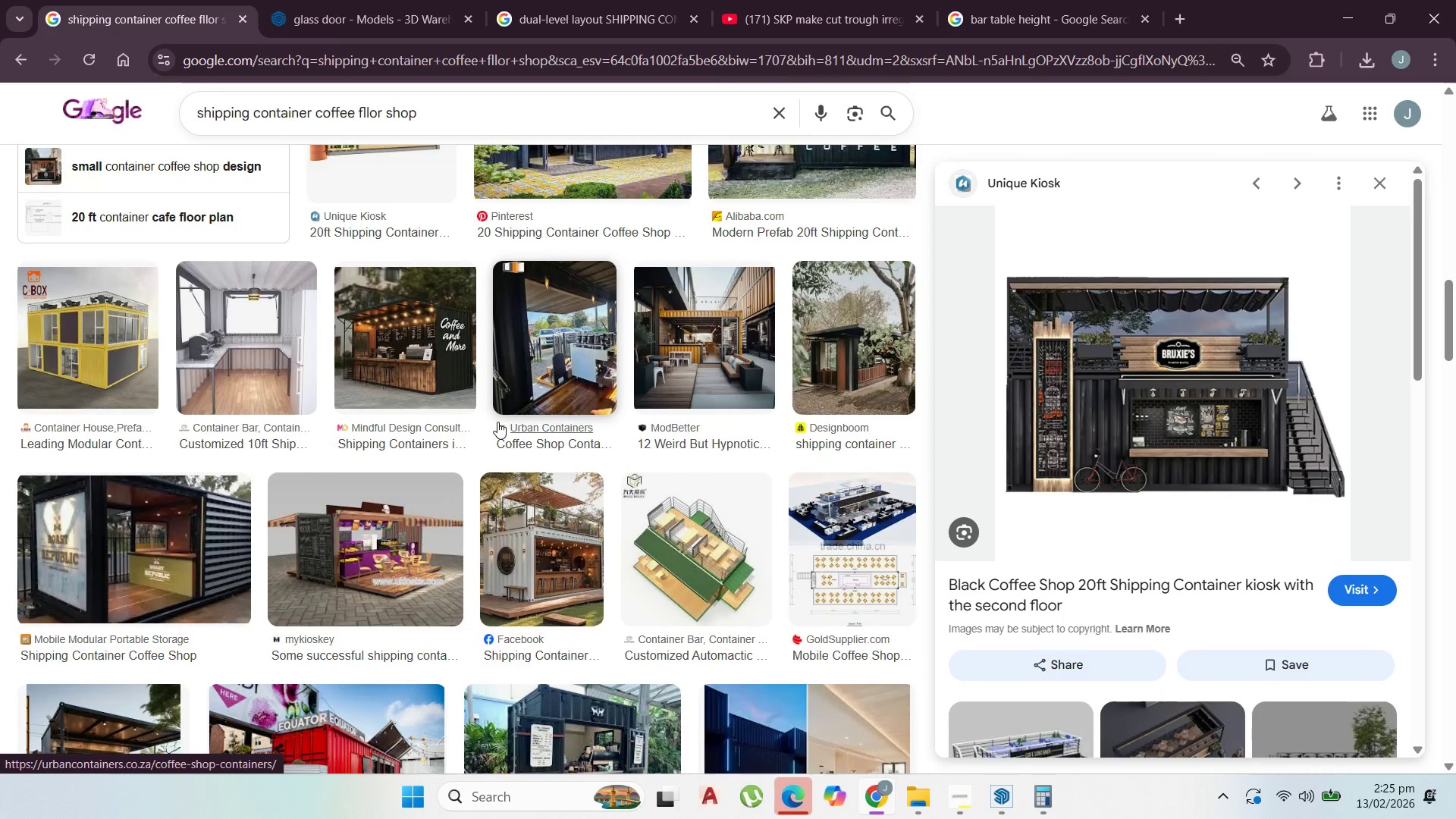 
scroll: coordinate [505, 418], scroll_direction: up, amount: 3.0
 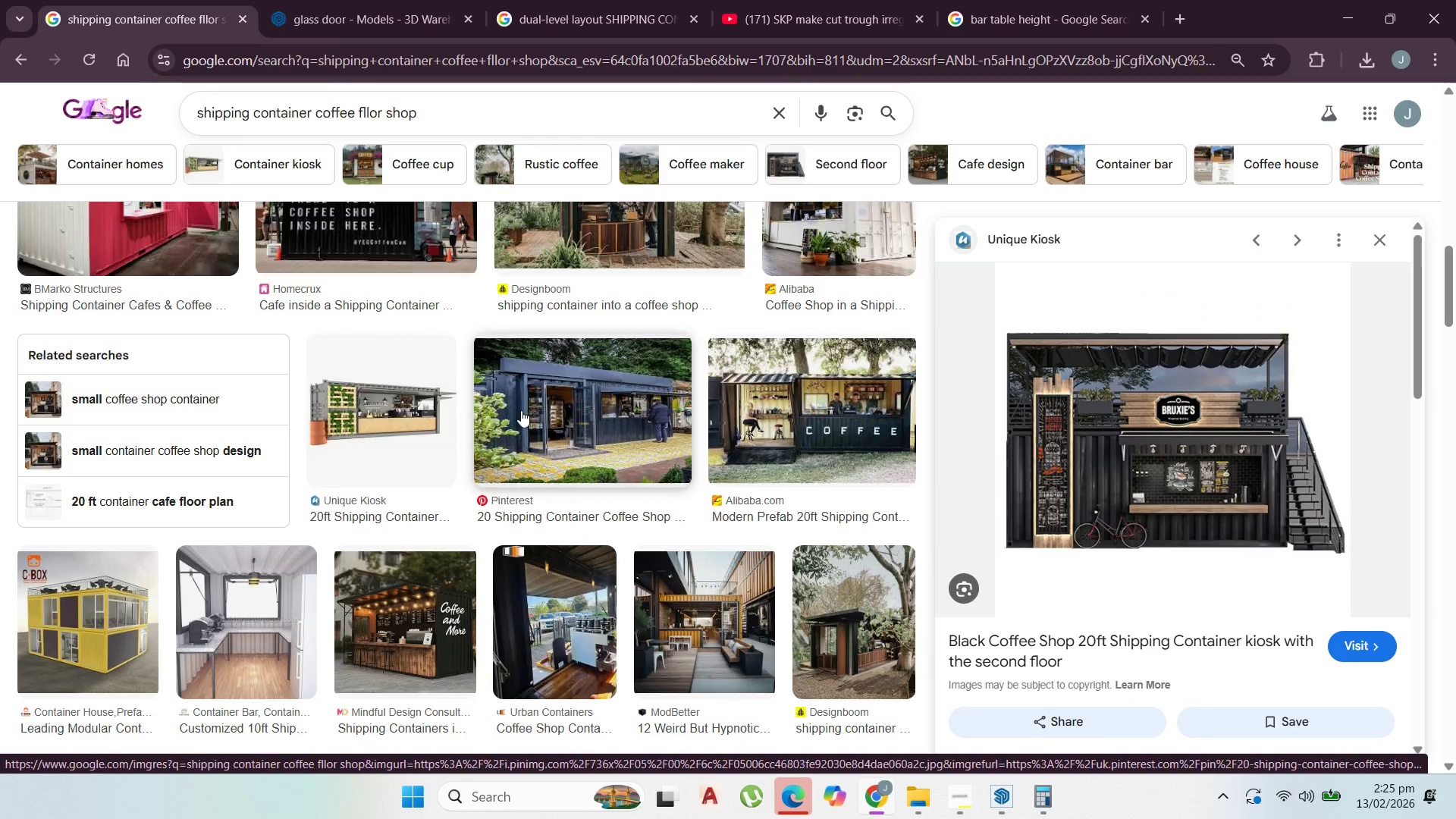 
scroll: coordinate [521, 410], scroll_direction: down, amount: 2.0
 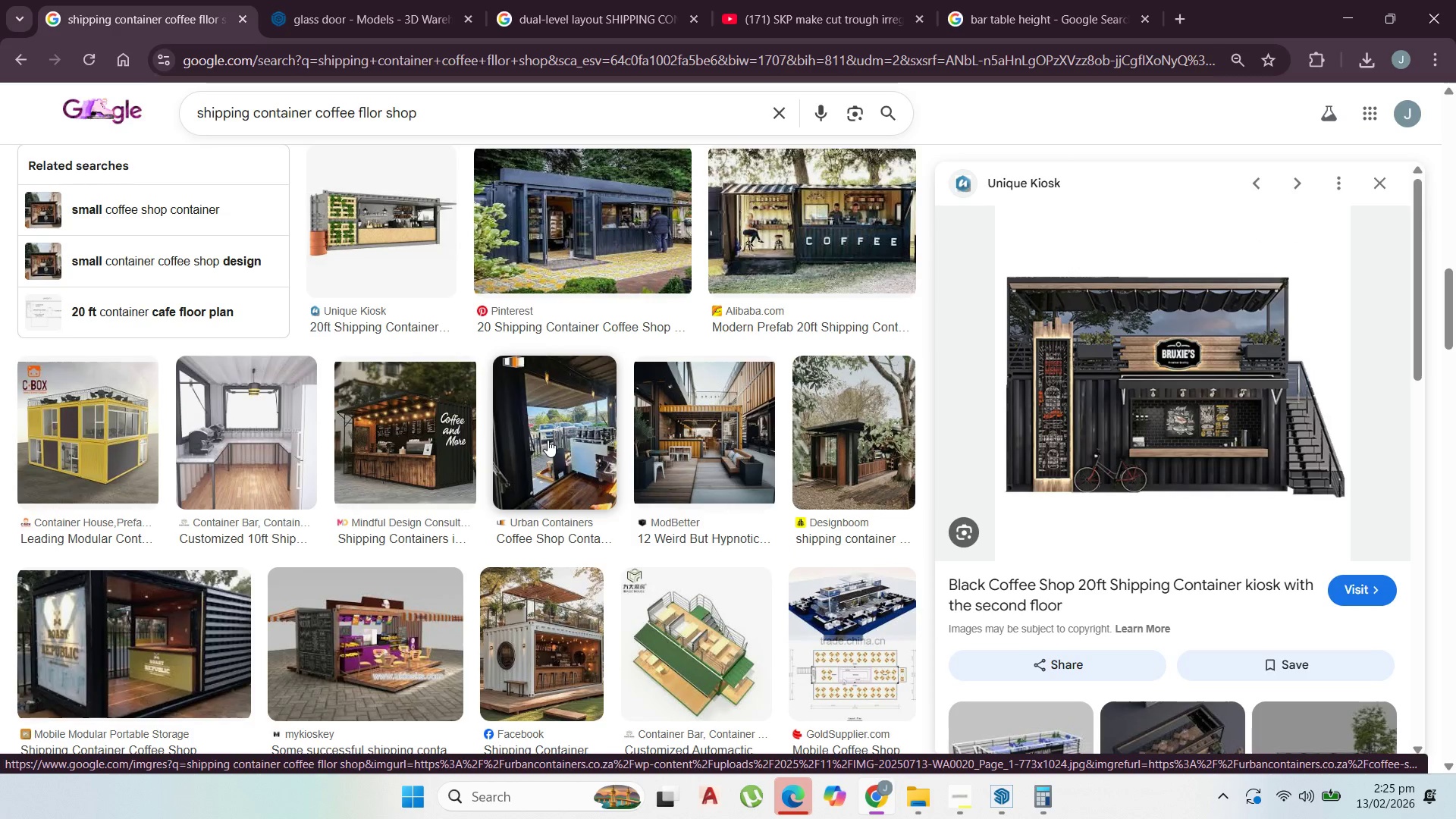 
left_click([411, 497])
 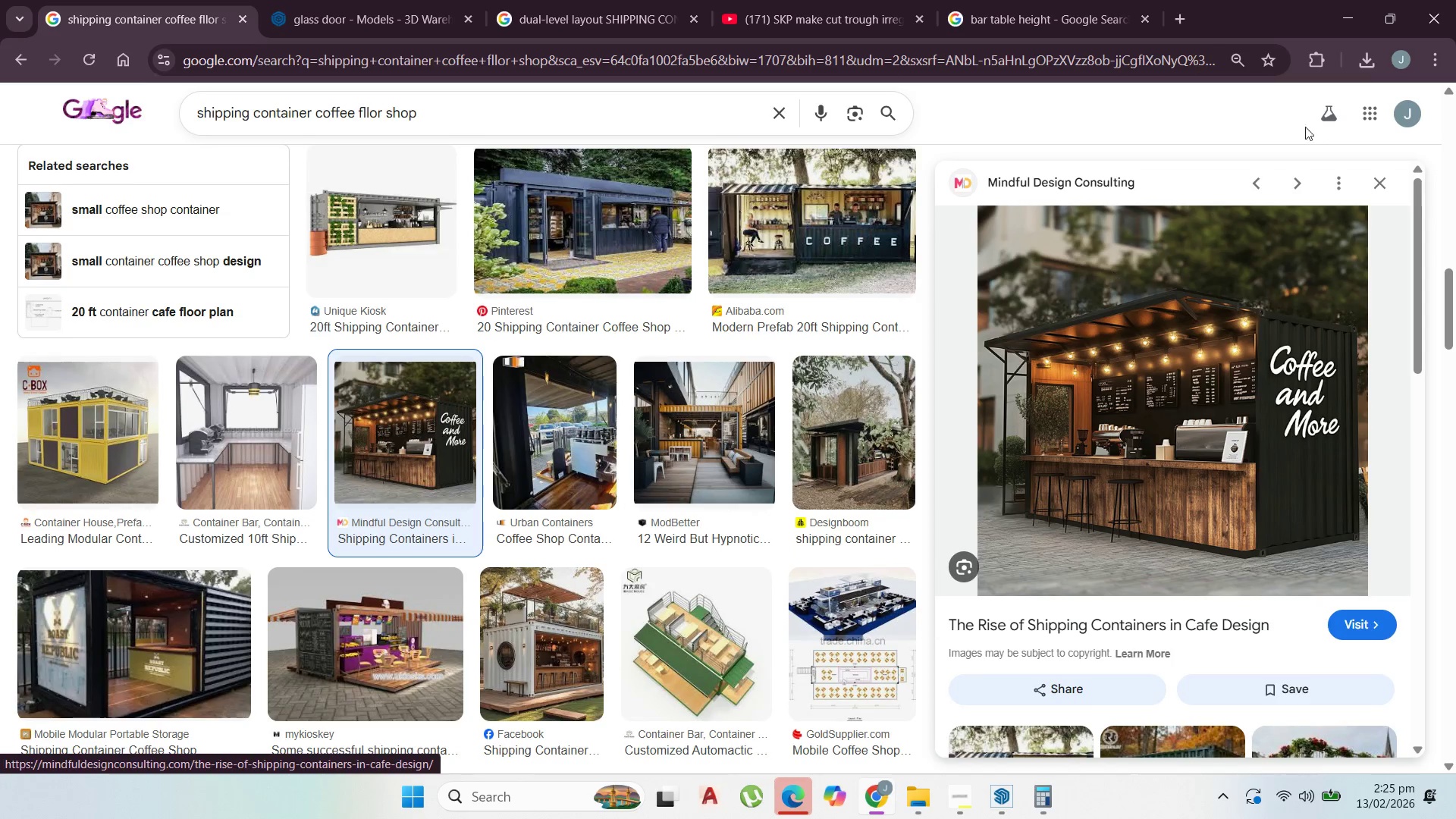 
left_click([1361, 2])
 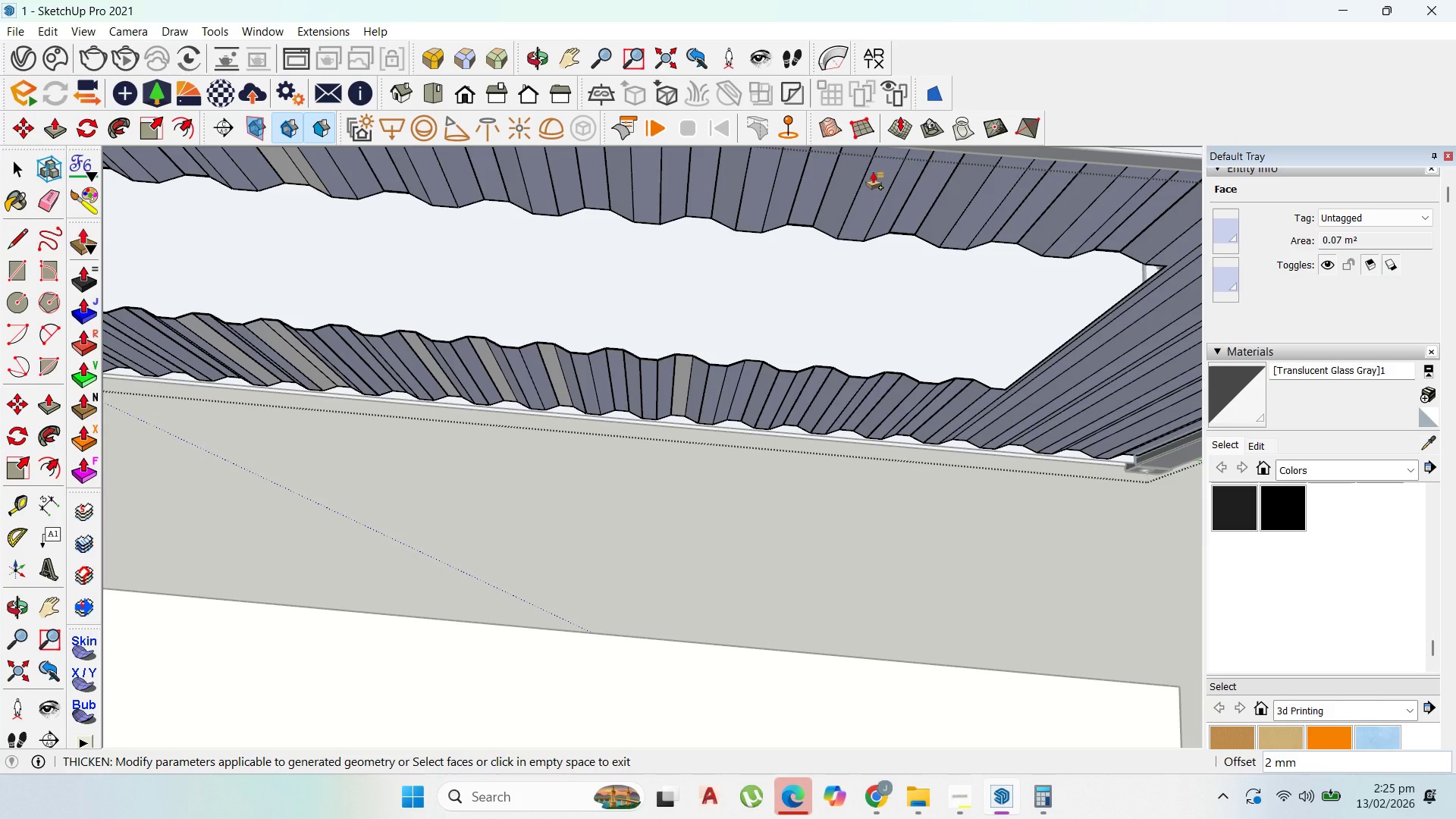 
scroll: coordinate [930, 258], scroll_direction: down, amount: 2.0
 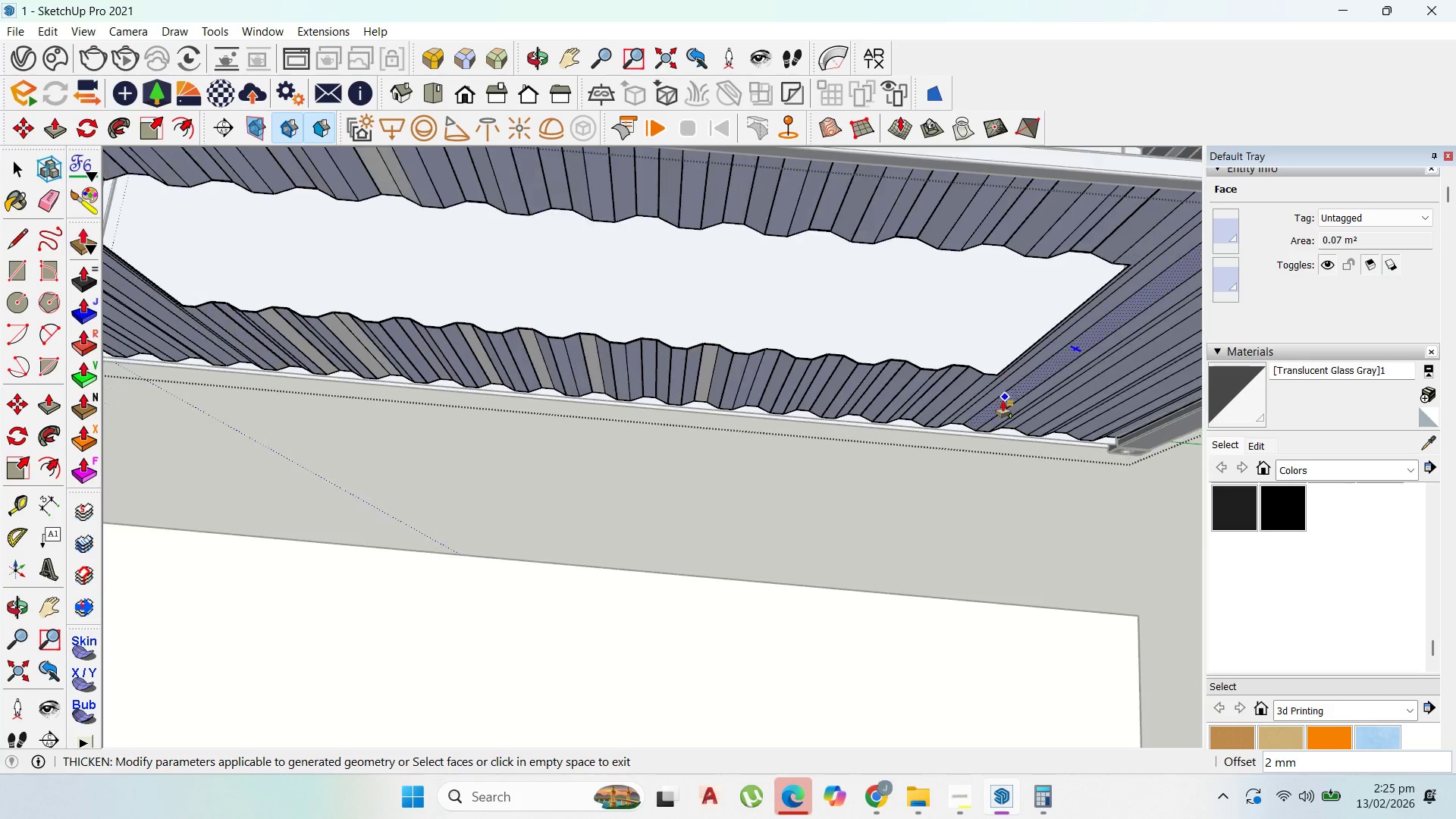 
scroll: coordinate [598, 239], scroll_direction: up, amount: 23.0
 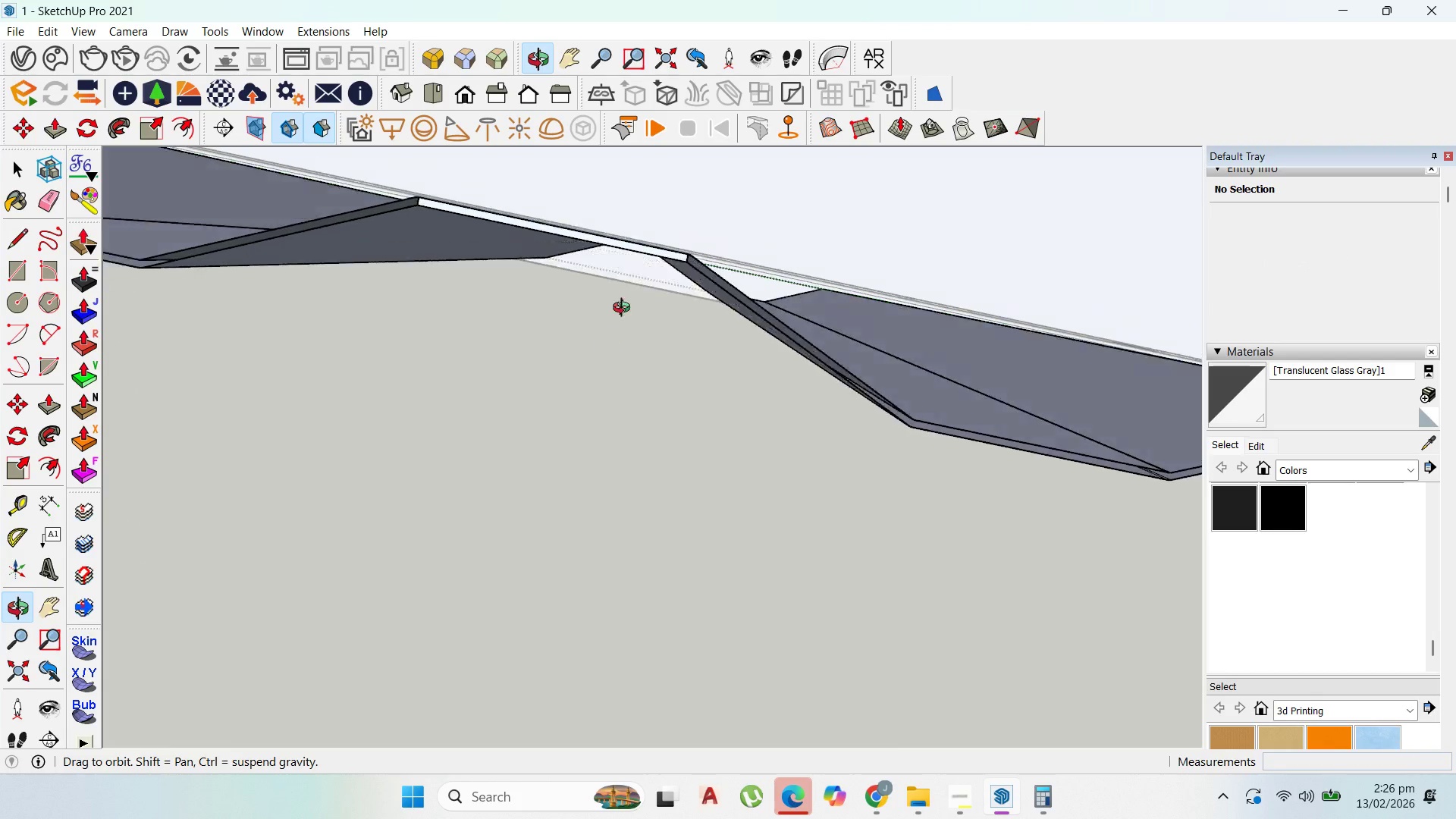 
scroll: coordinate [1023, 422], scroll_direction: down, amount: 2.0
 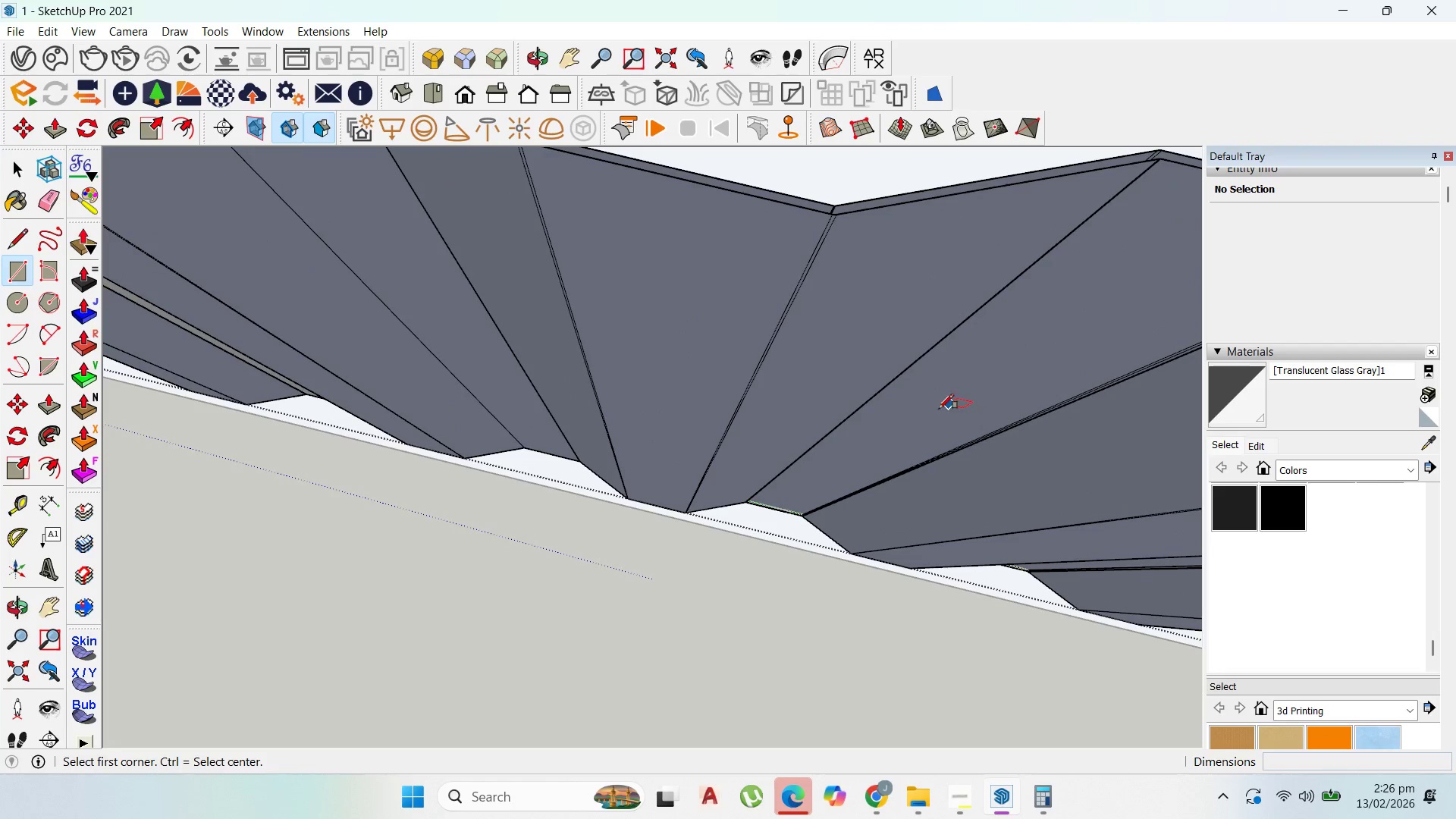 
scroll: coordinate [720, 497], scroll_direction: up, amount: 13.0
 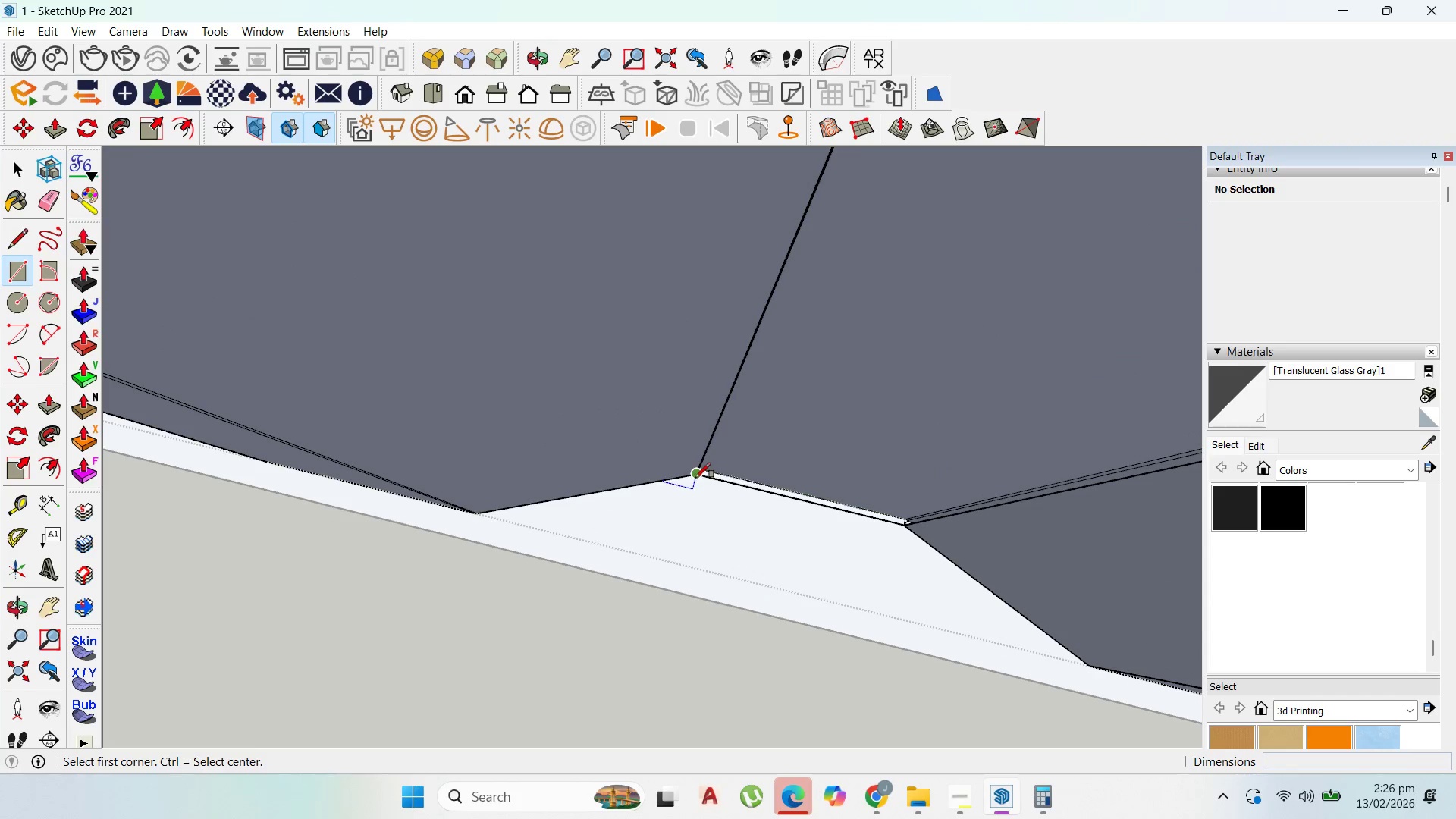 
left_click([695, 478])
 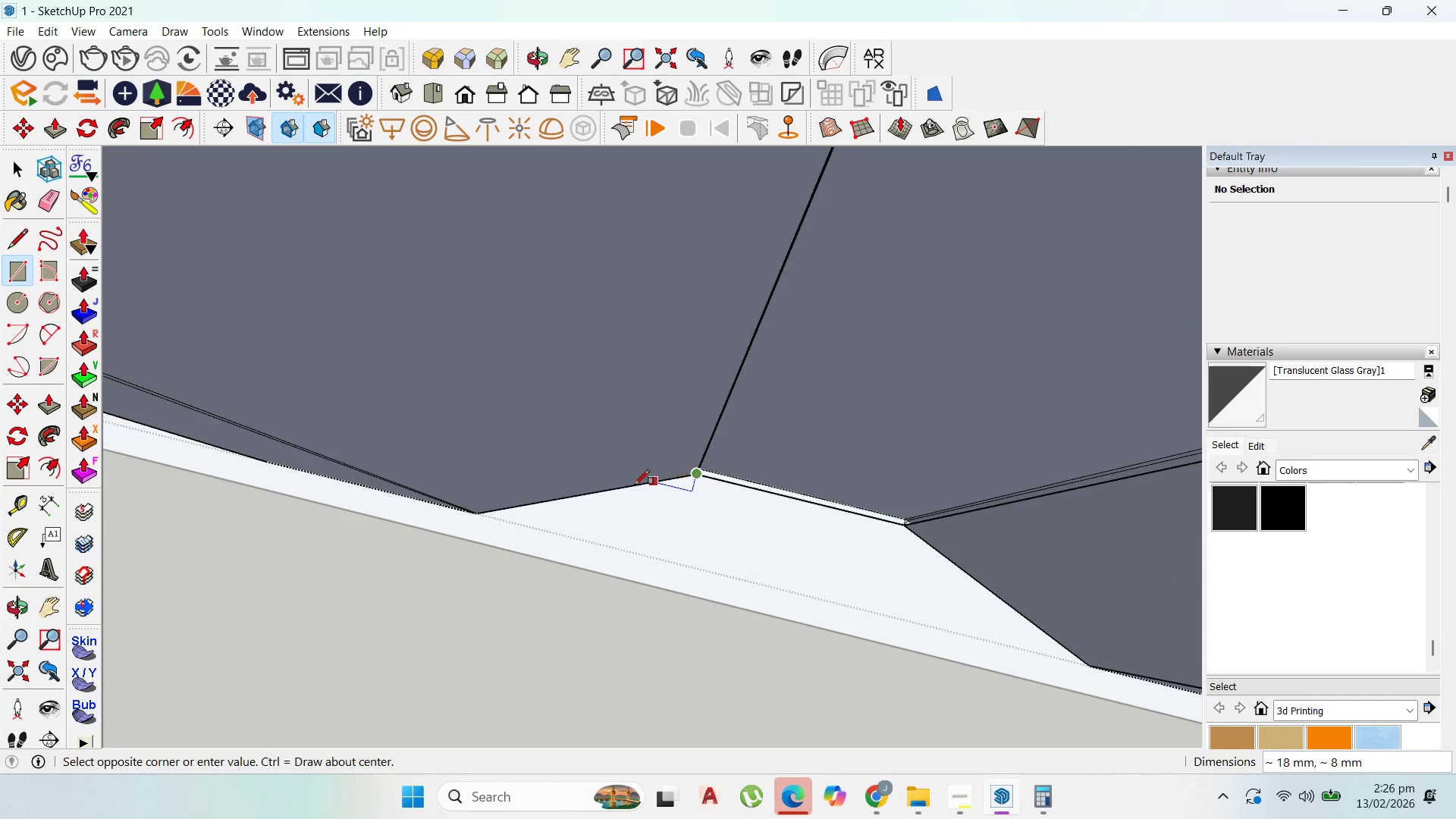 
scroll: coordinate [694, 384], scroll_direction: down, amount: 9.0
 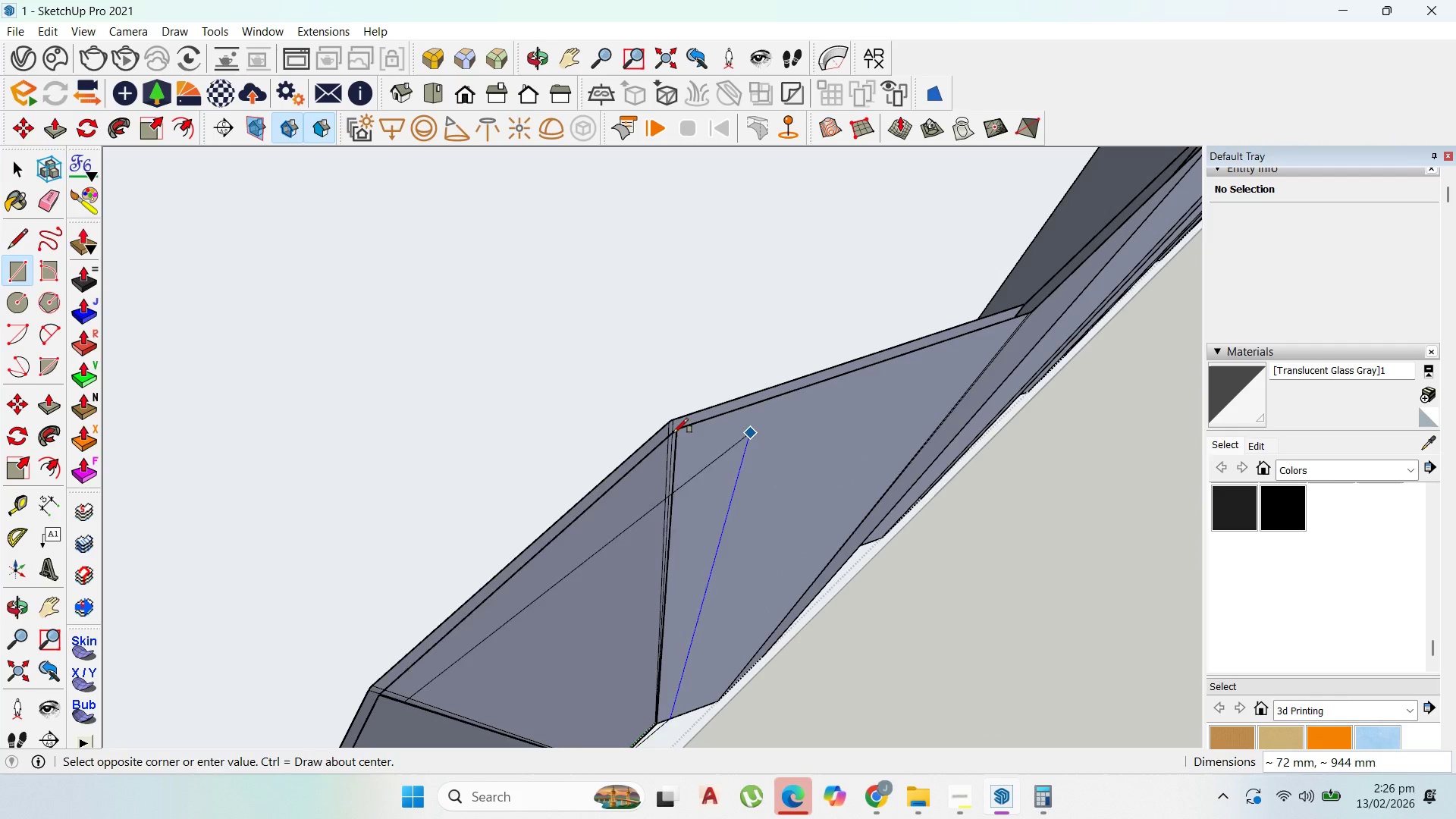 
left_click([671, 430])
 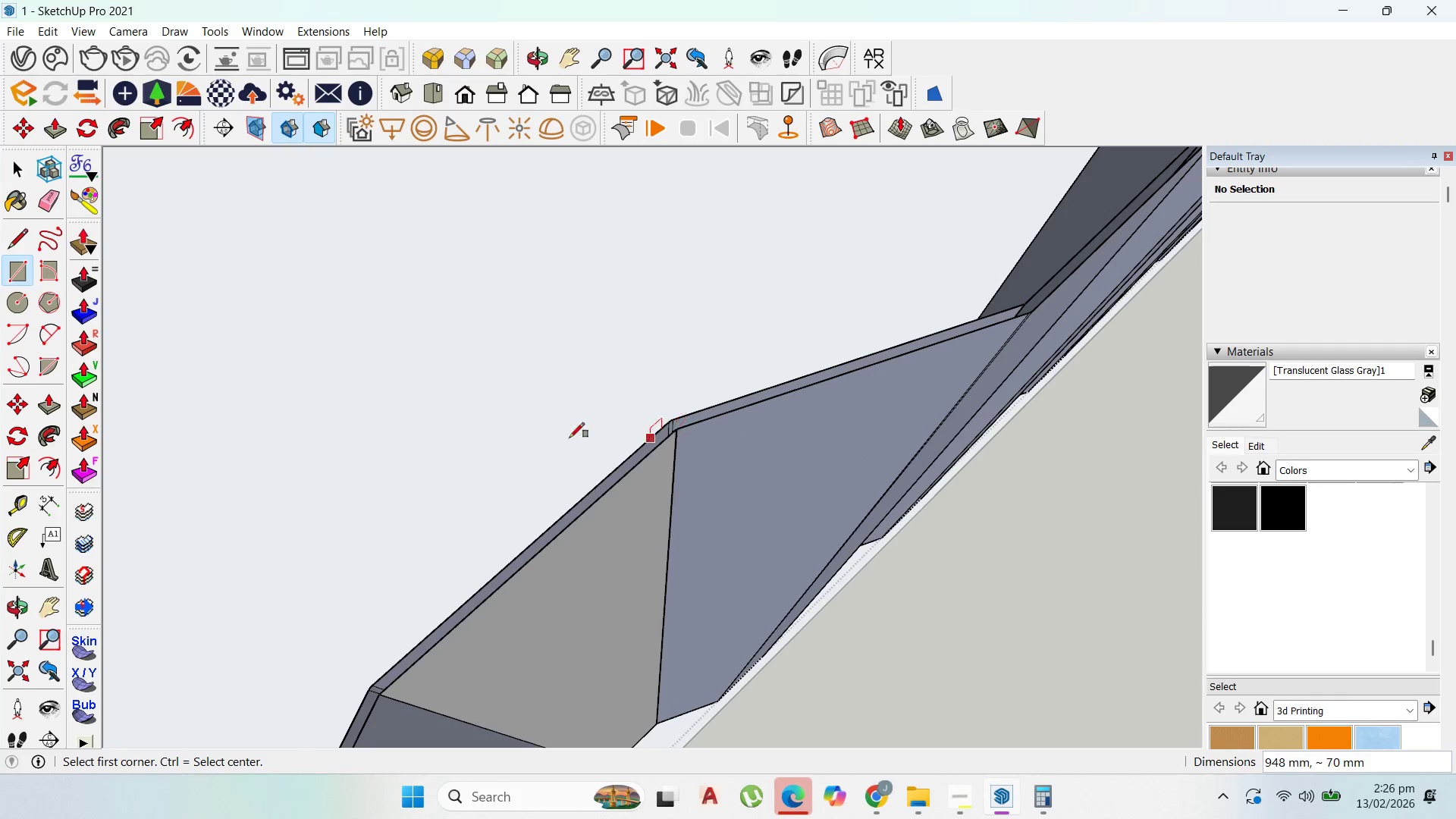 
scroll: coordinate [537, 438], scroll_direction: down, amount: 3.0
 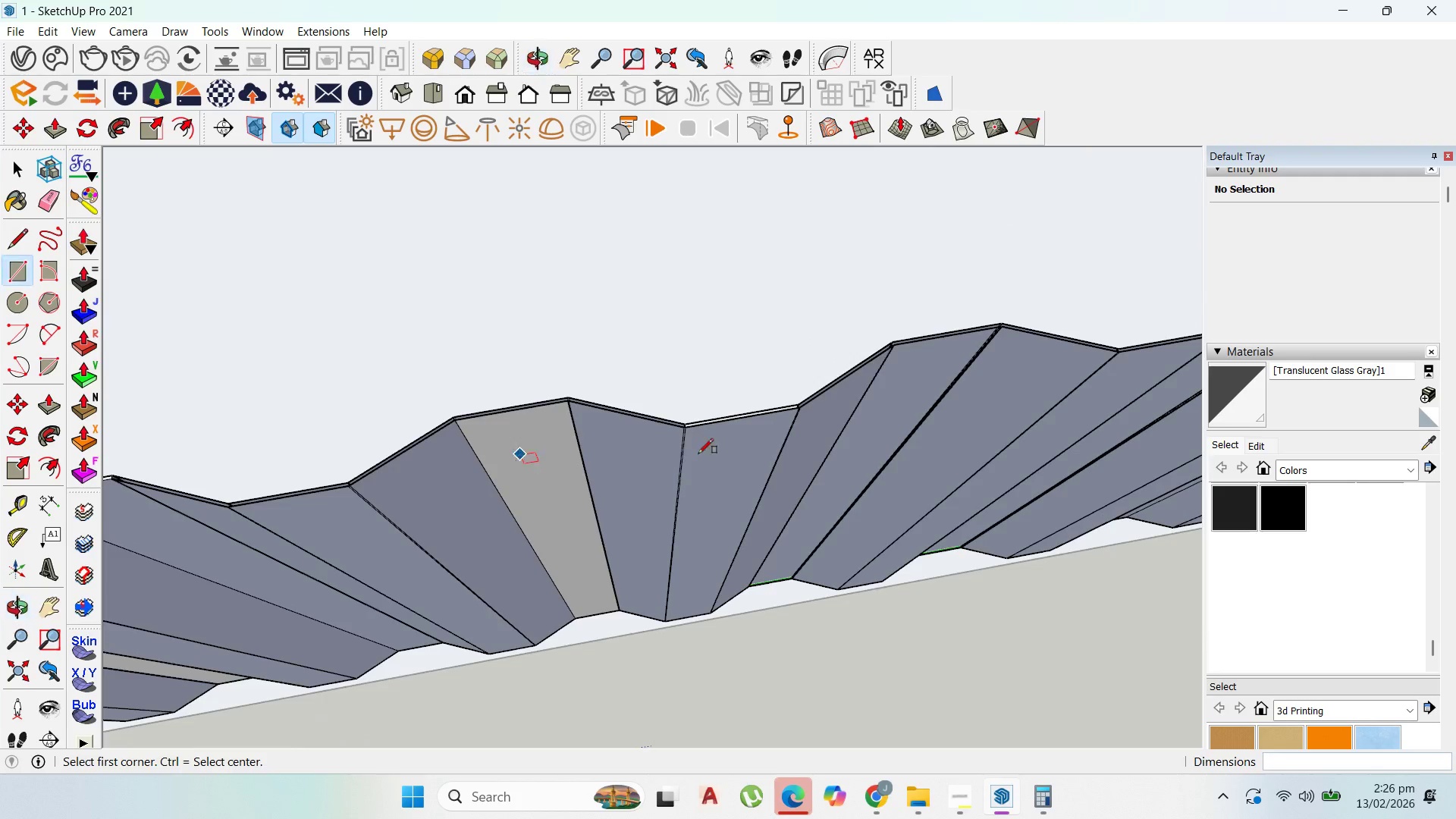 
scroll: coordinate [890, 460], scroll_direction: up, amount: 4.0
 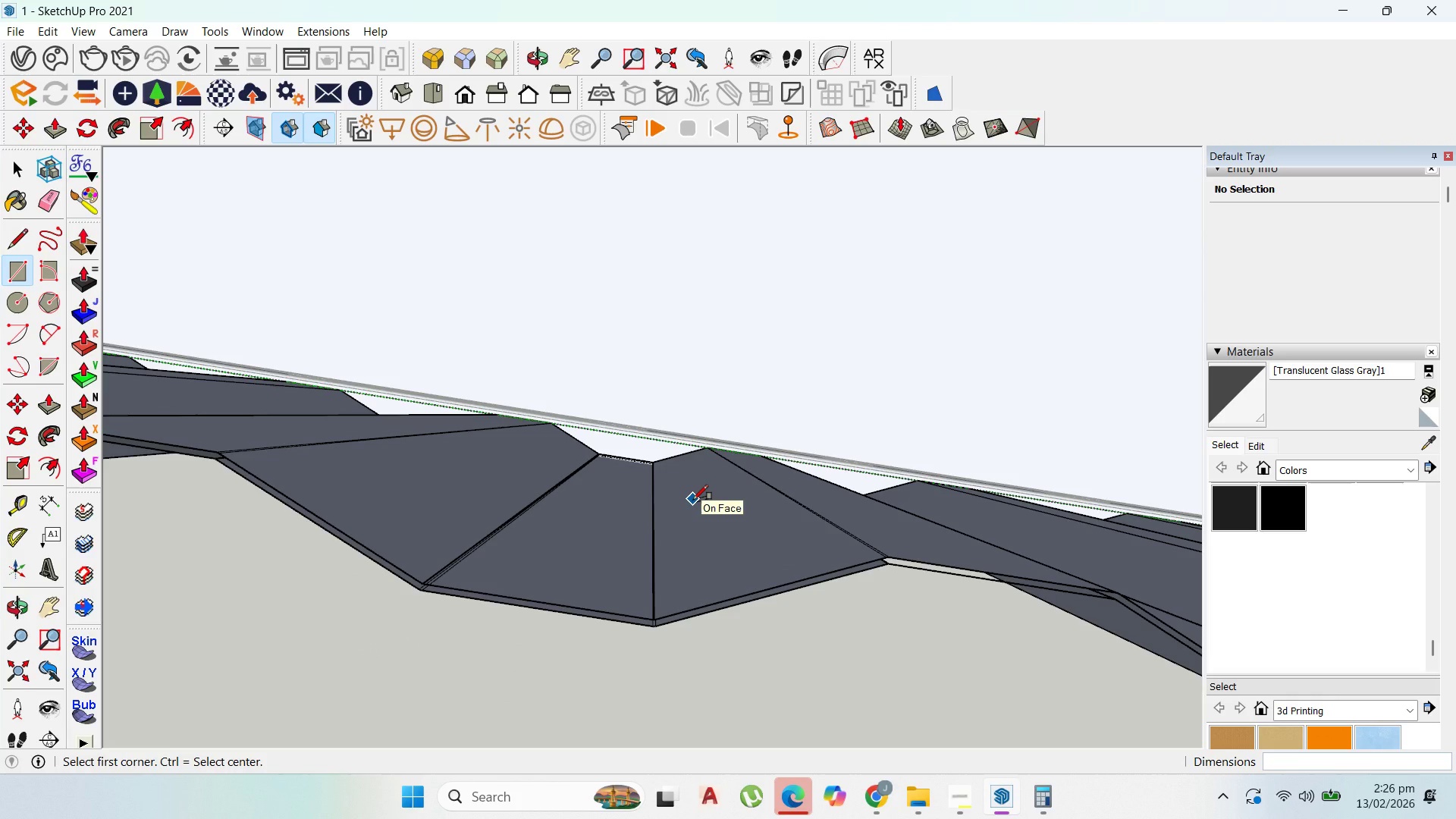 
wait(10.61)
 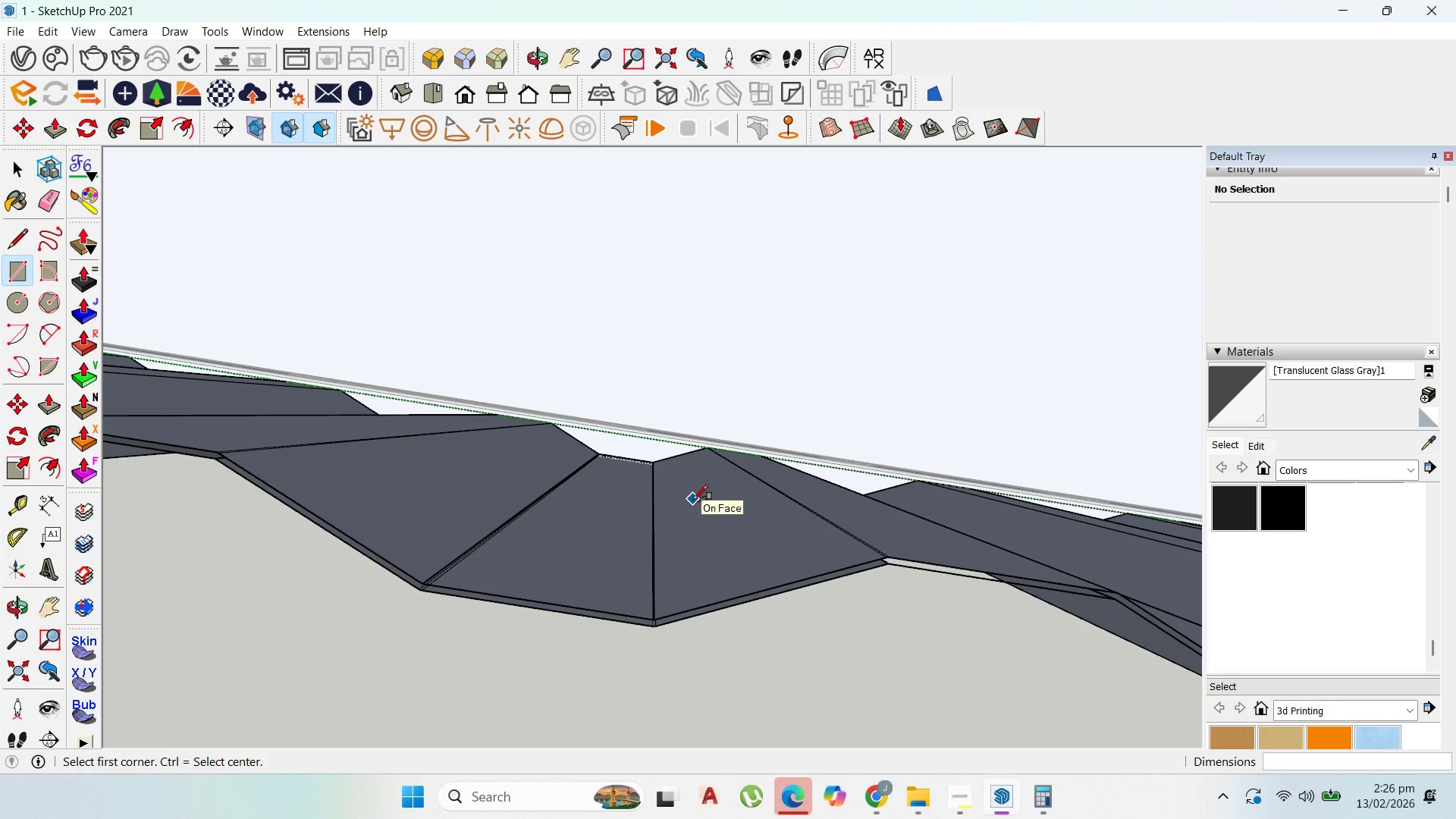 
scroll: coordinate [712, 346], scroll_direction: down, amount: 3.0
 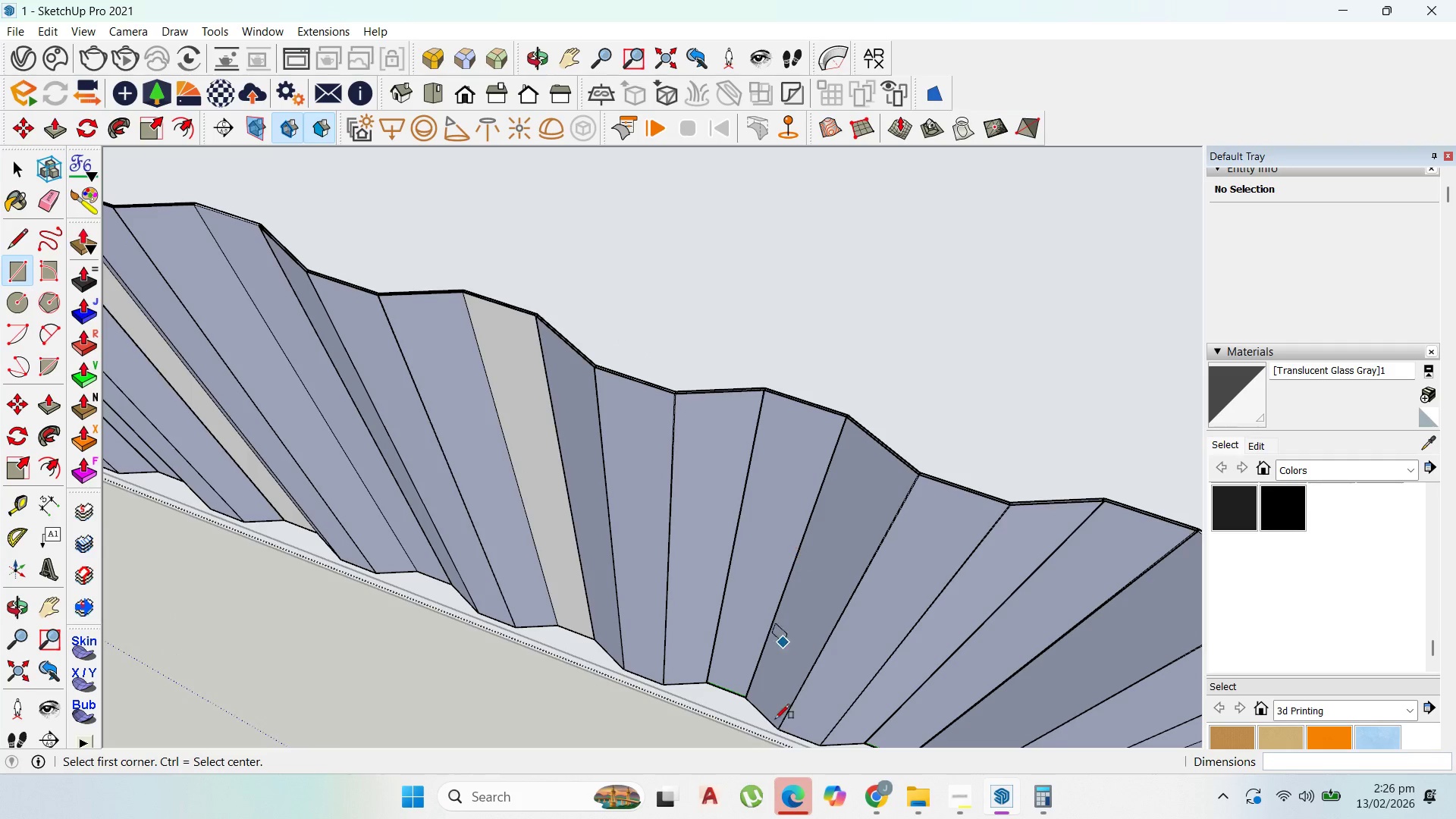 
scroll: coordinate [735, 686], scroll_direction: up, amount: 15.0
 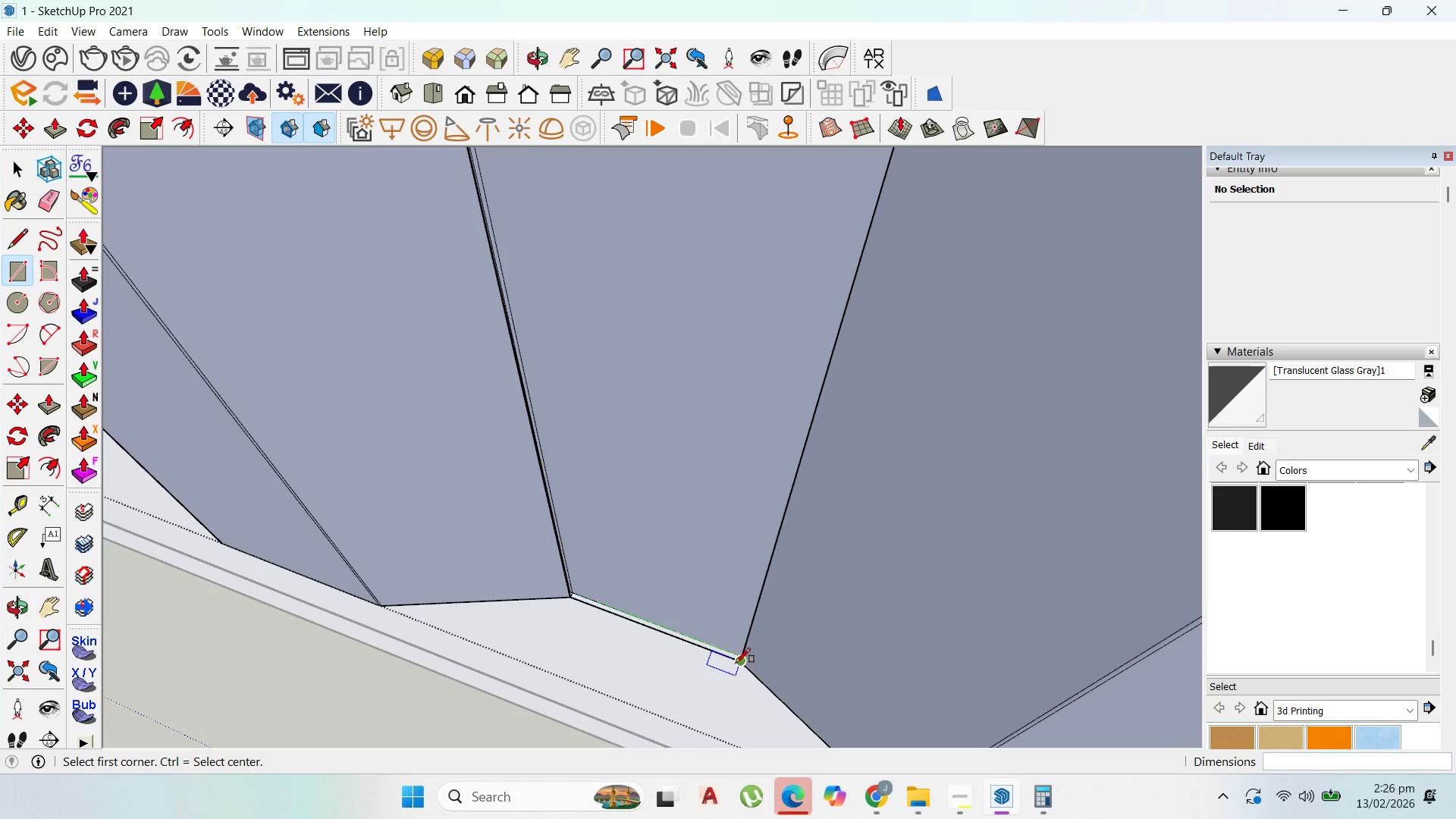 
left_click([736, 663])
 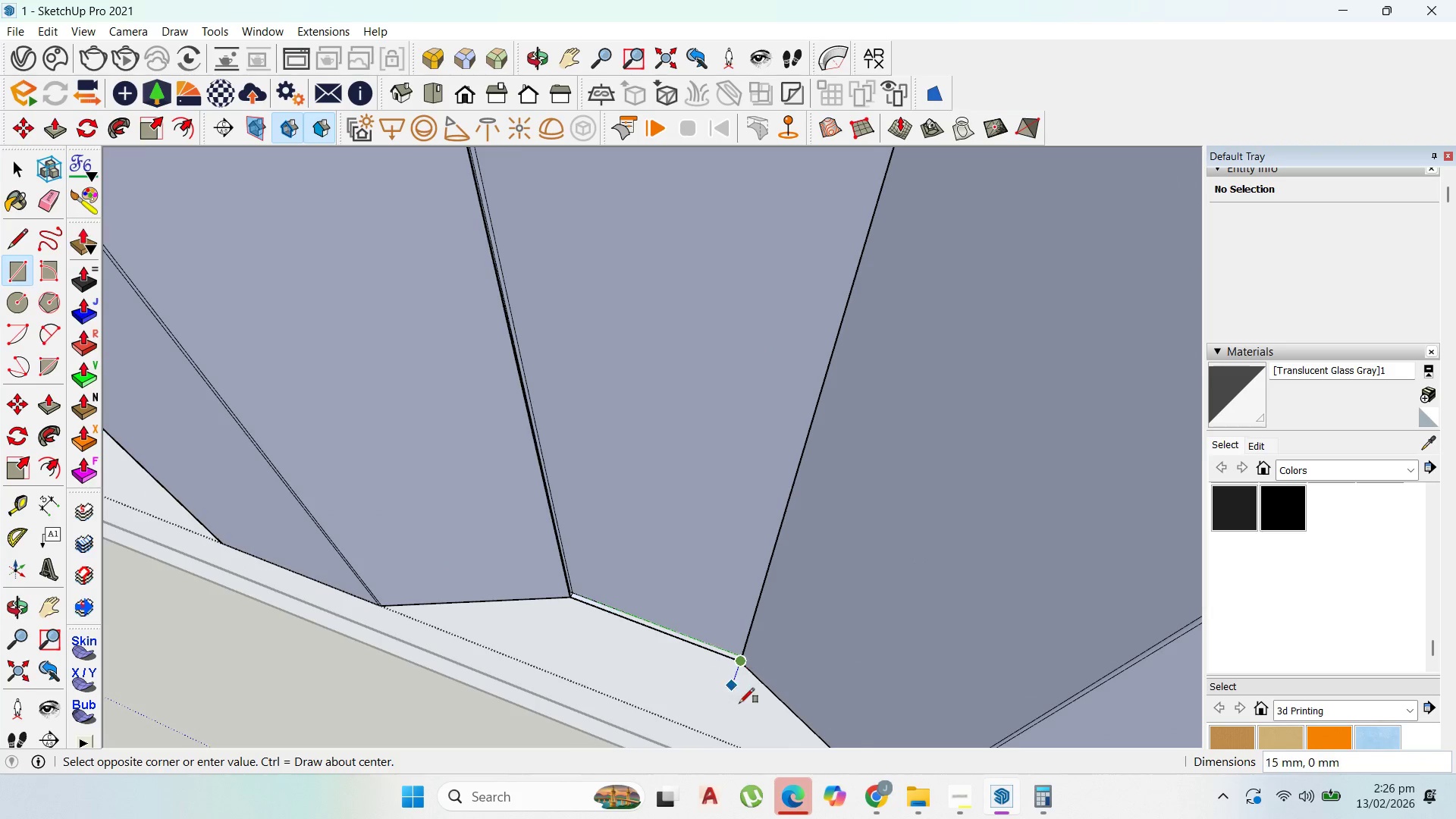 
scroll: coordinate [721, 701], scroll_direction: down, amount: 10.0
 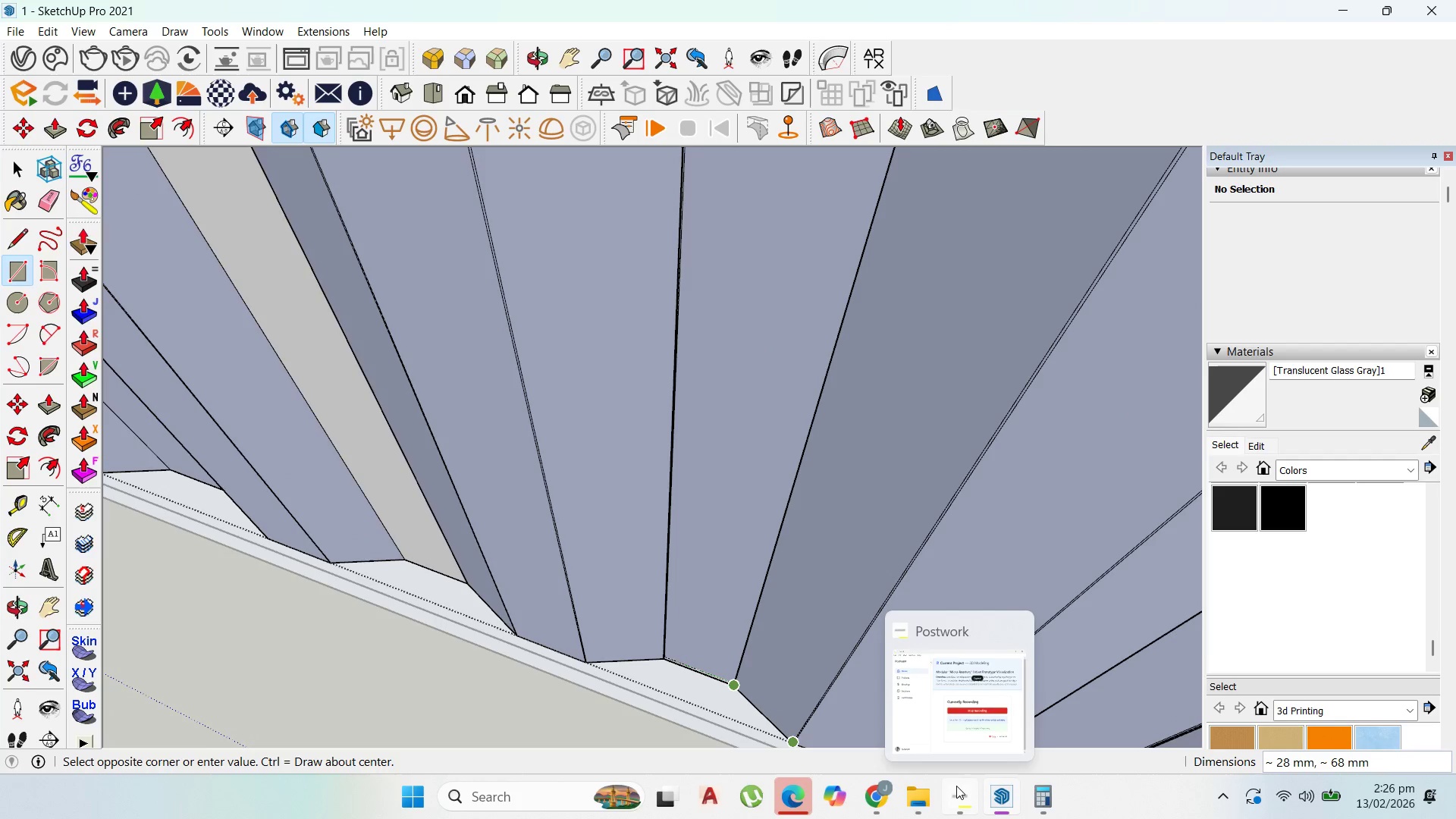 
left_click([957, 786])